 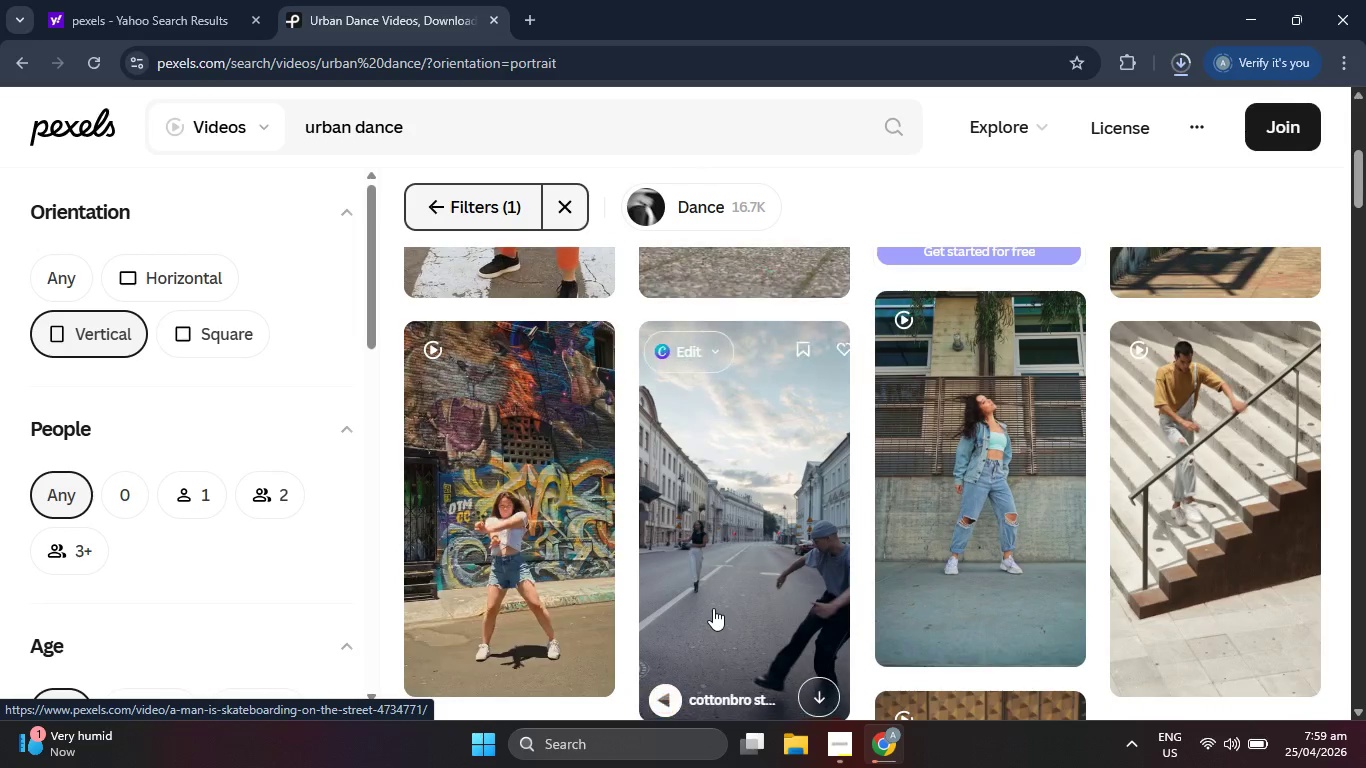 
scroll: coordinate [712, 608], scroll_direction: down, amount: 10.0
 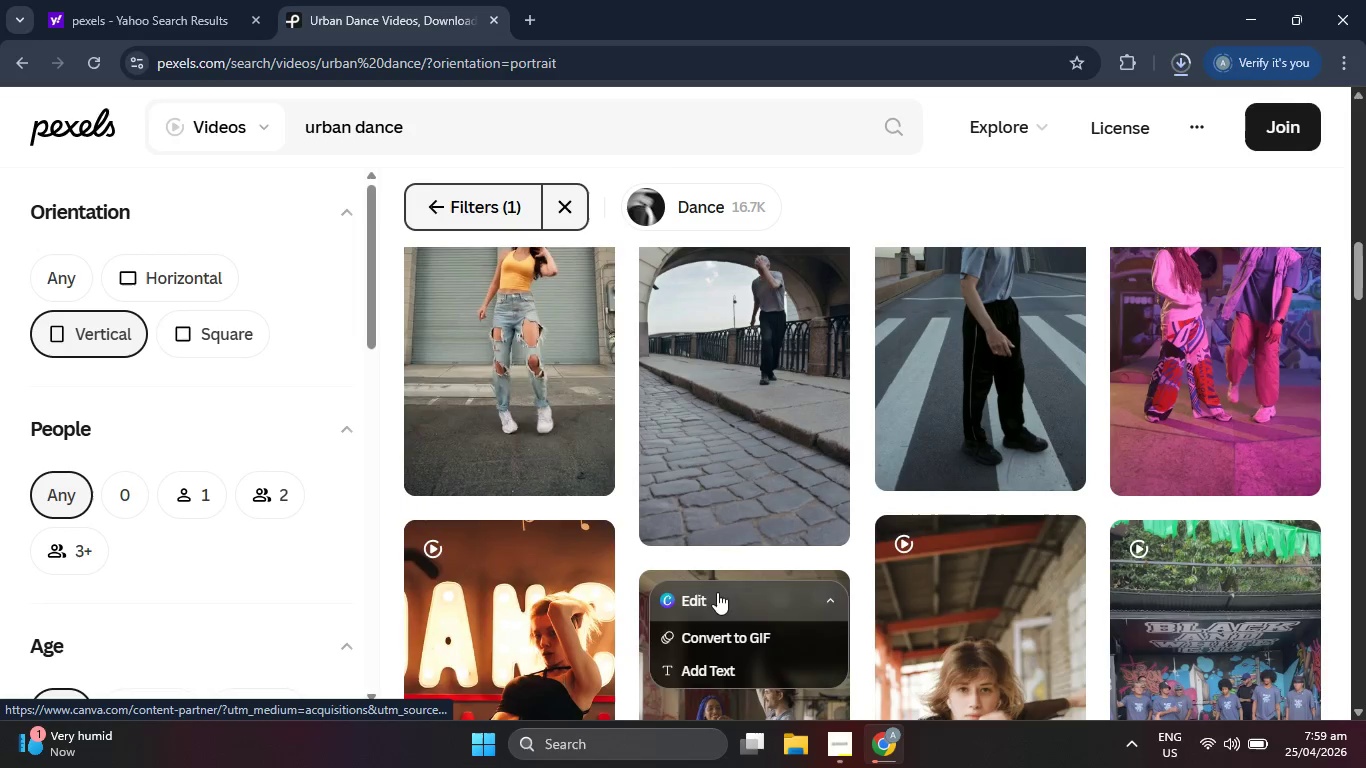 
scroll: coordinate [735, 574], scroll_direction: up, amount: 1.0
 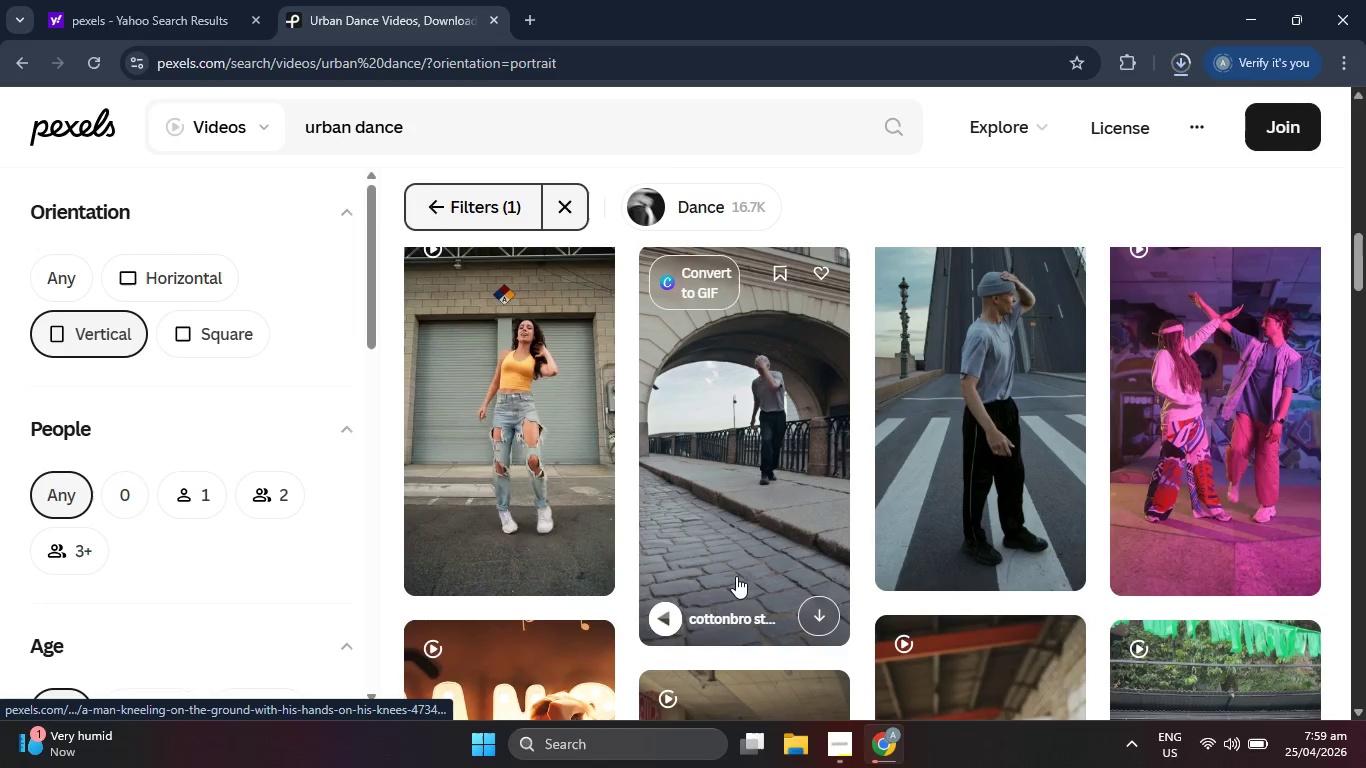 
scroll: coordinate [837, 544], scroll_direction: down, amount: 12.0
 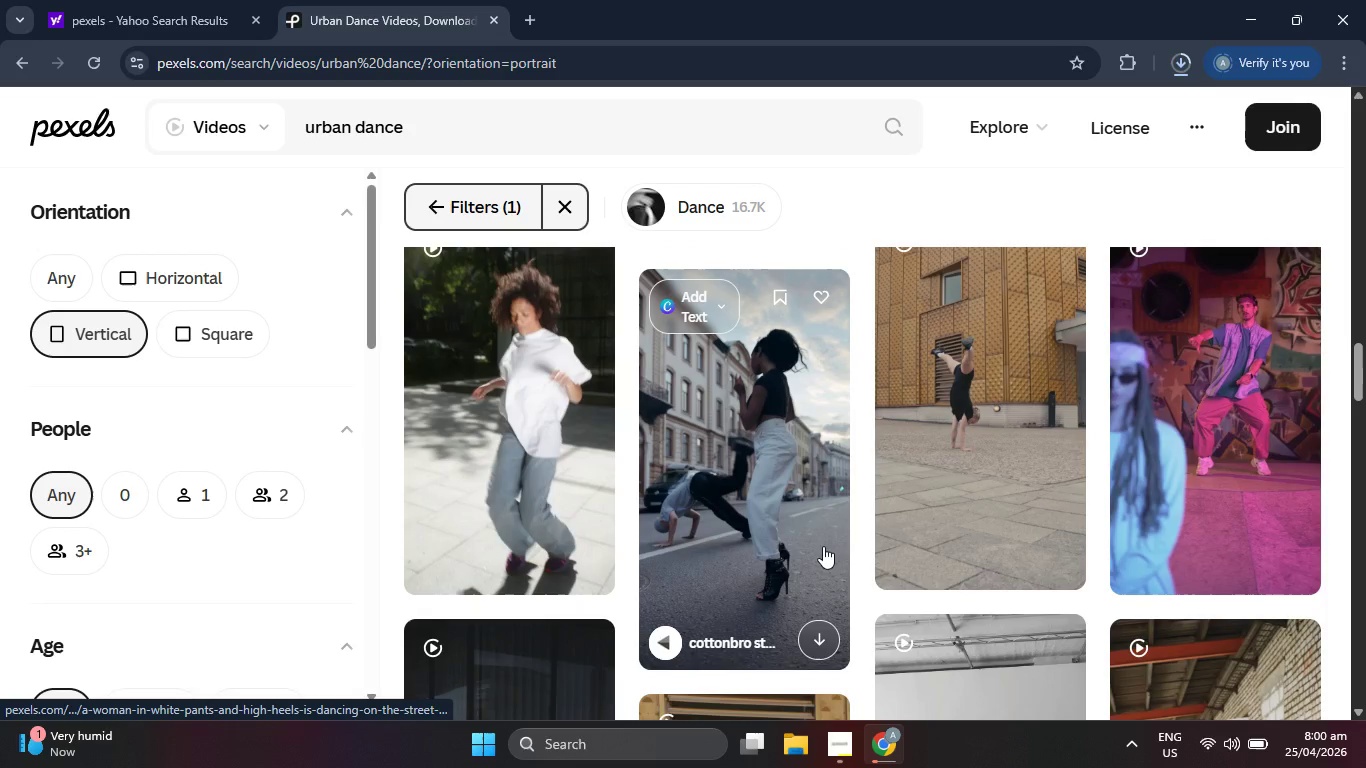 
scroll: coordinate [823, 546], scroll_direction: up, amount: 1.0
 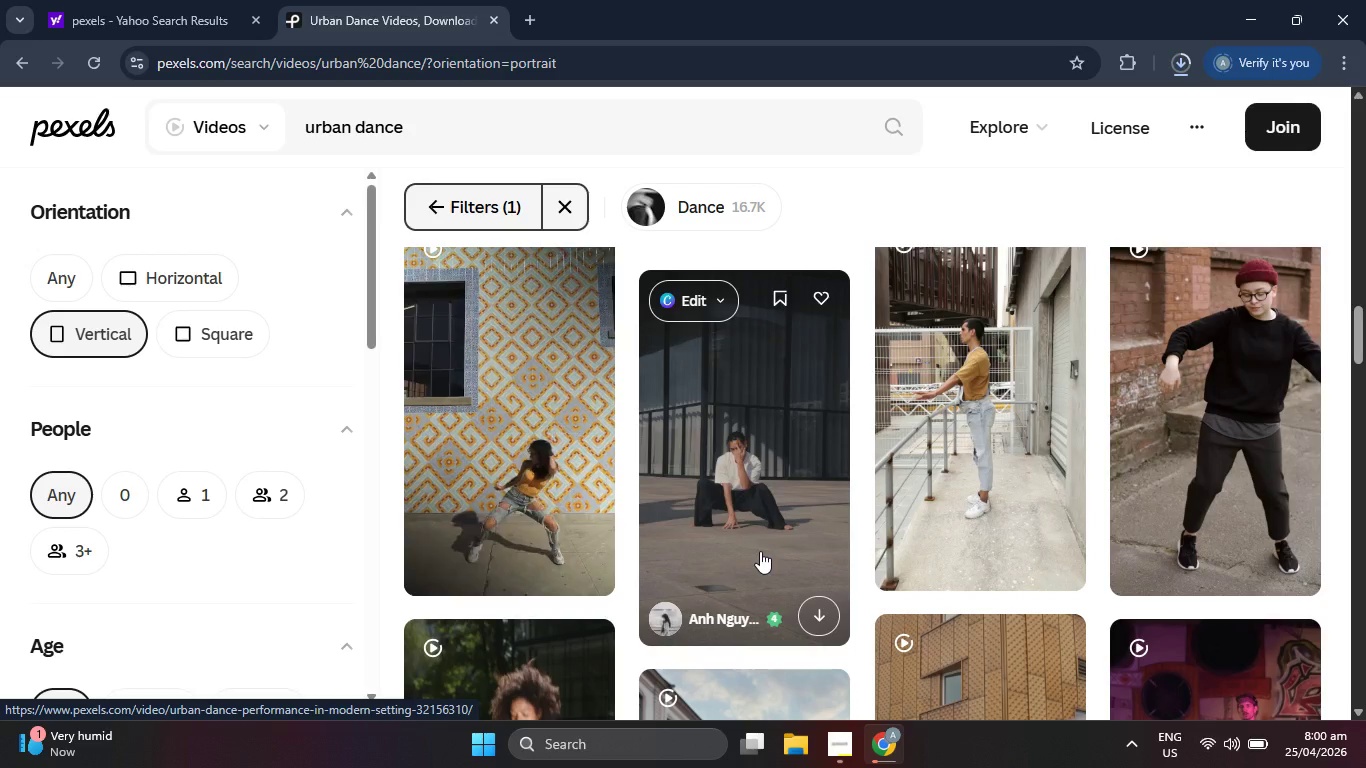 
wait(14.38)
 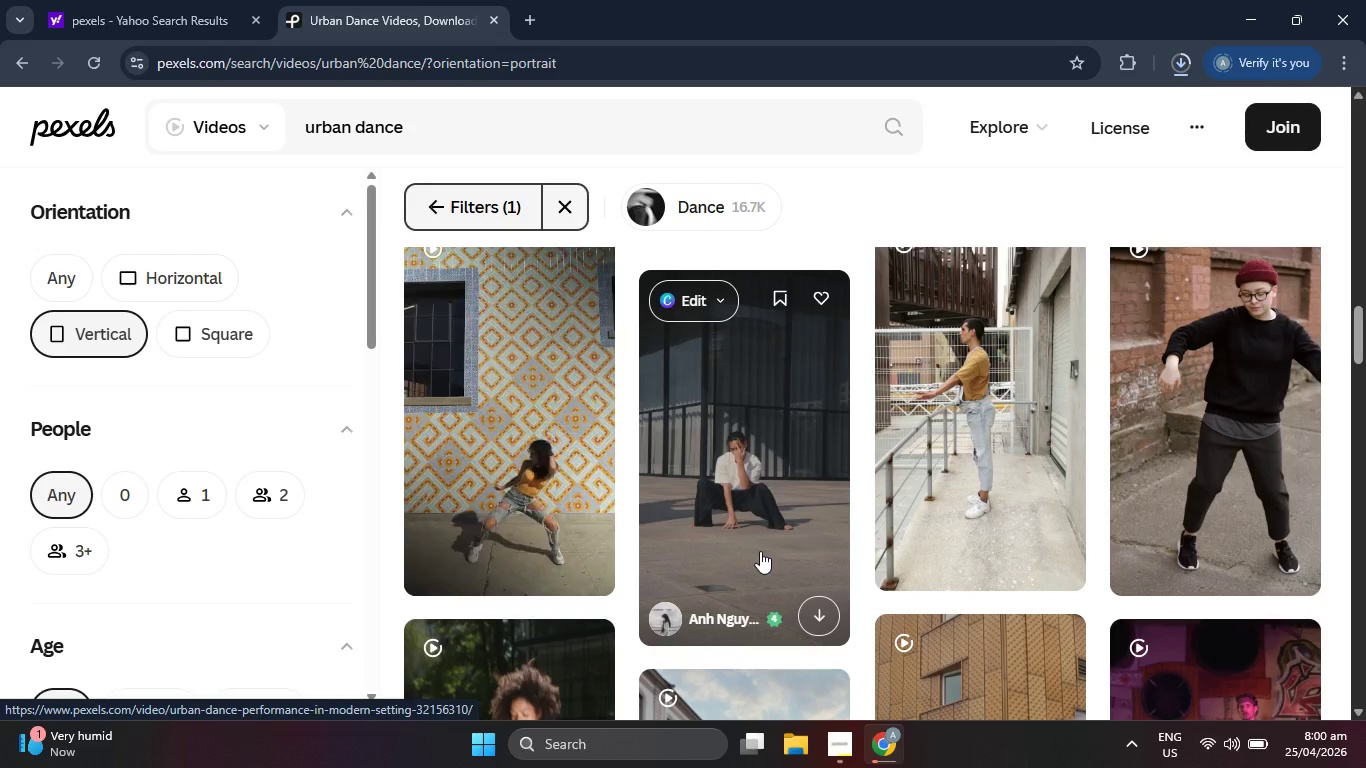 
scroll: coordinate [774, 497], scroll_direction: down, amount: 1.0
 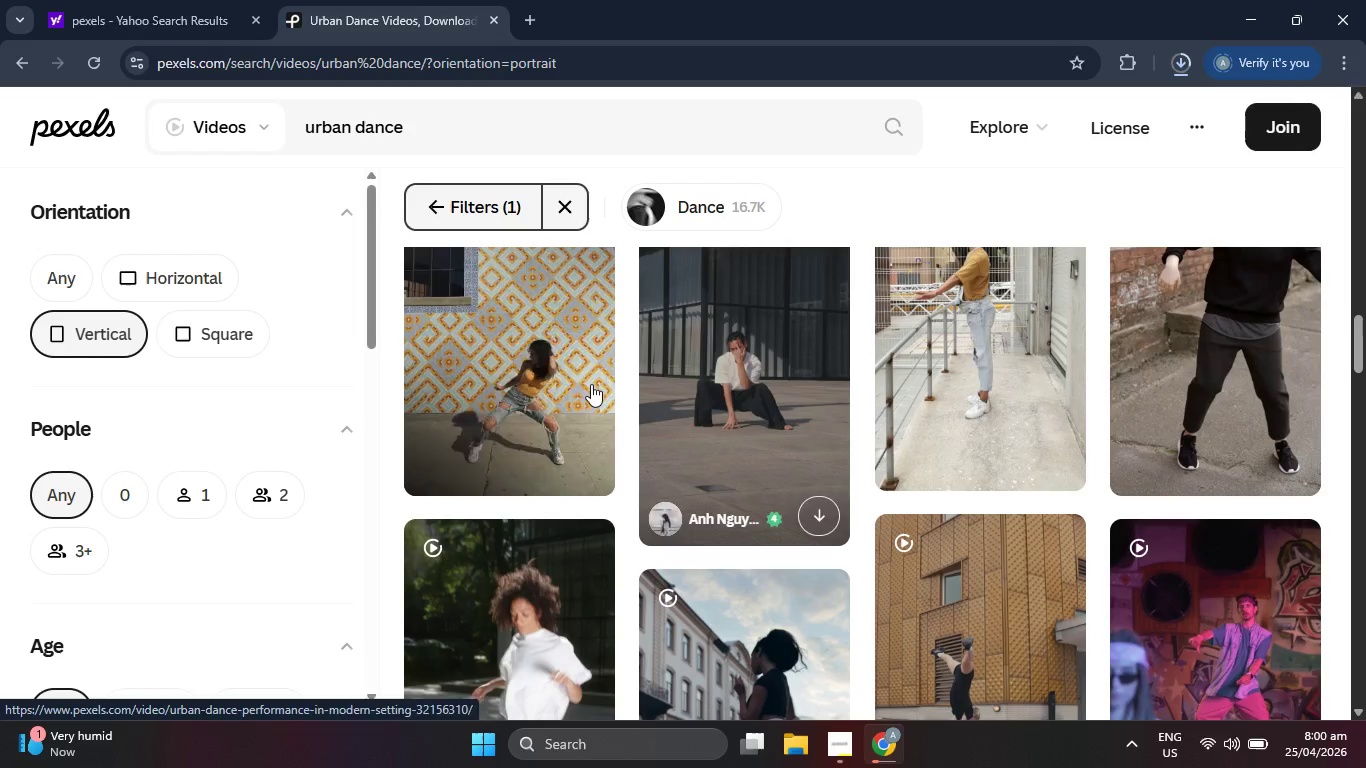 
wait(6.57)
 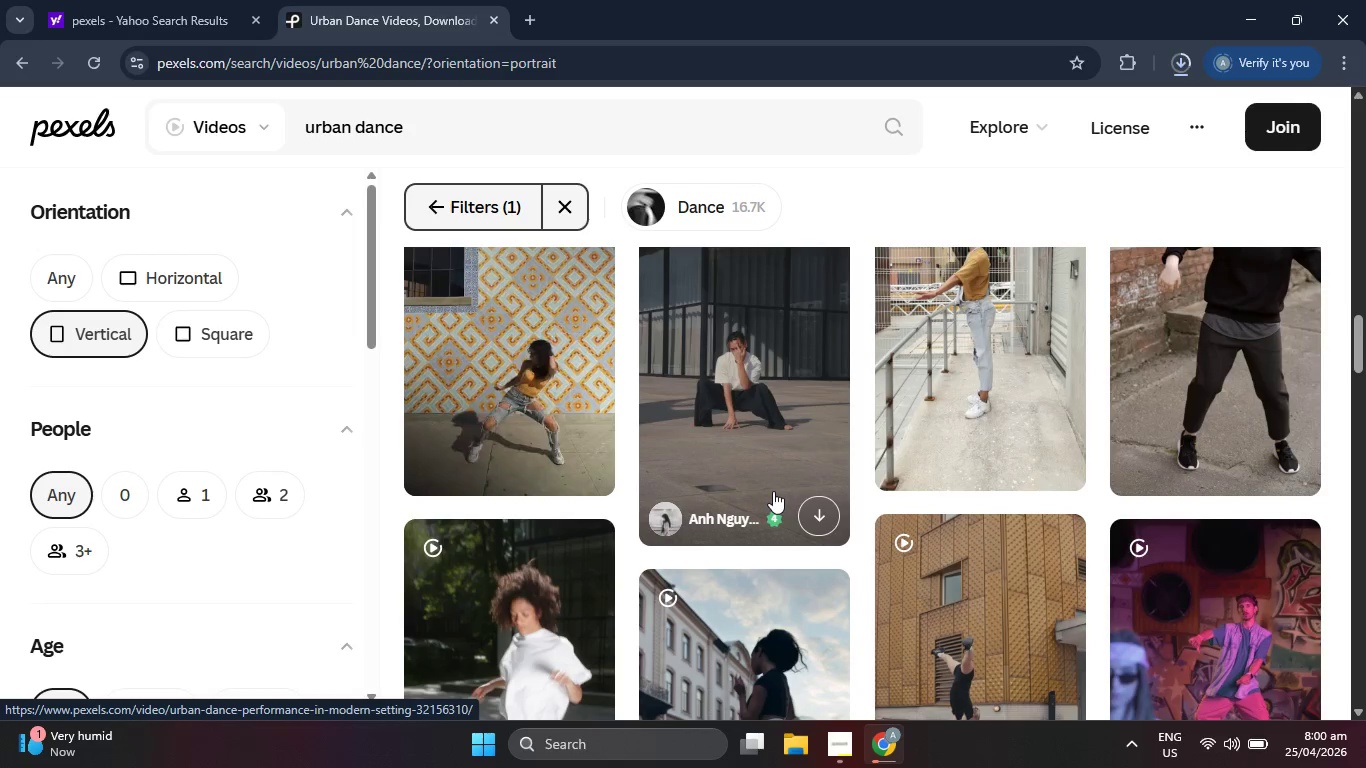 
left_click([579, 464])
 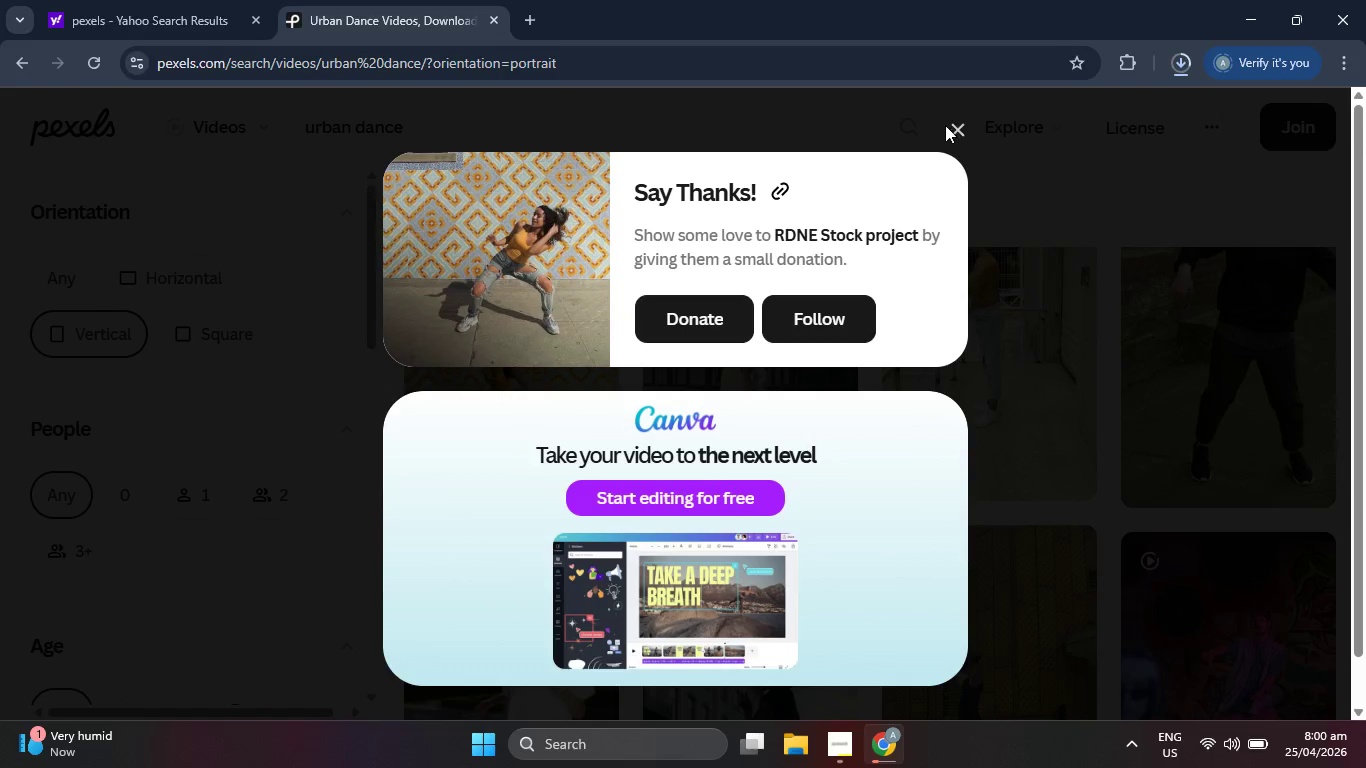 
left_click([956, 129])
 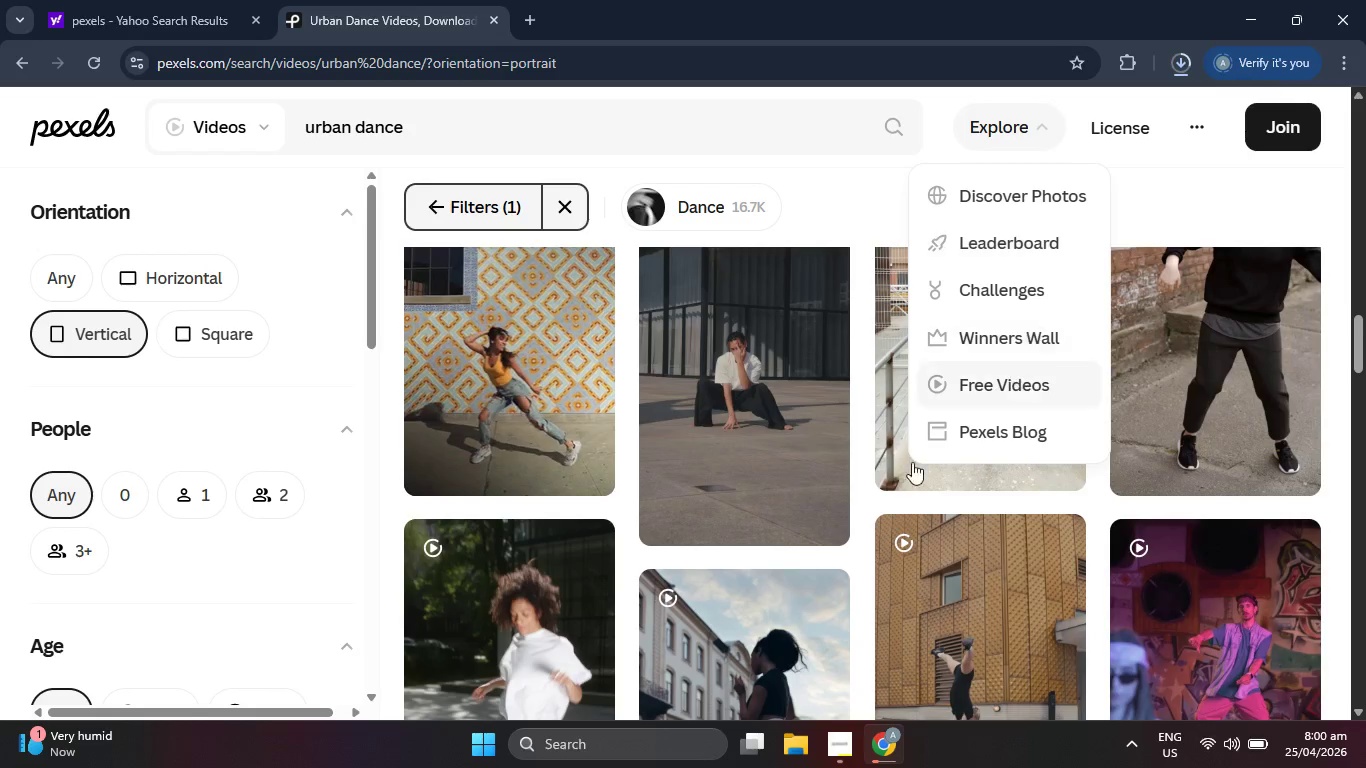 
scroll: coordinate [760, 530], scroll_direction: down, amount: 3.0
 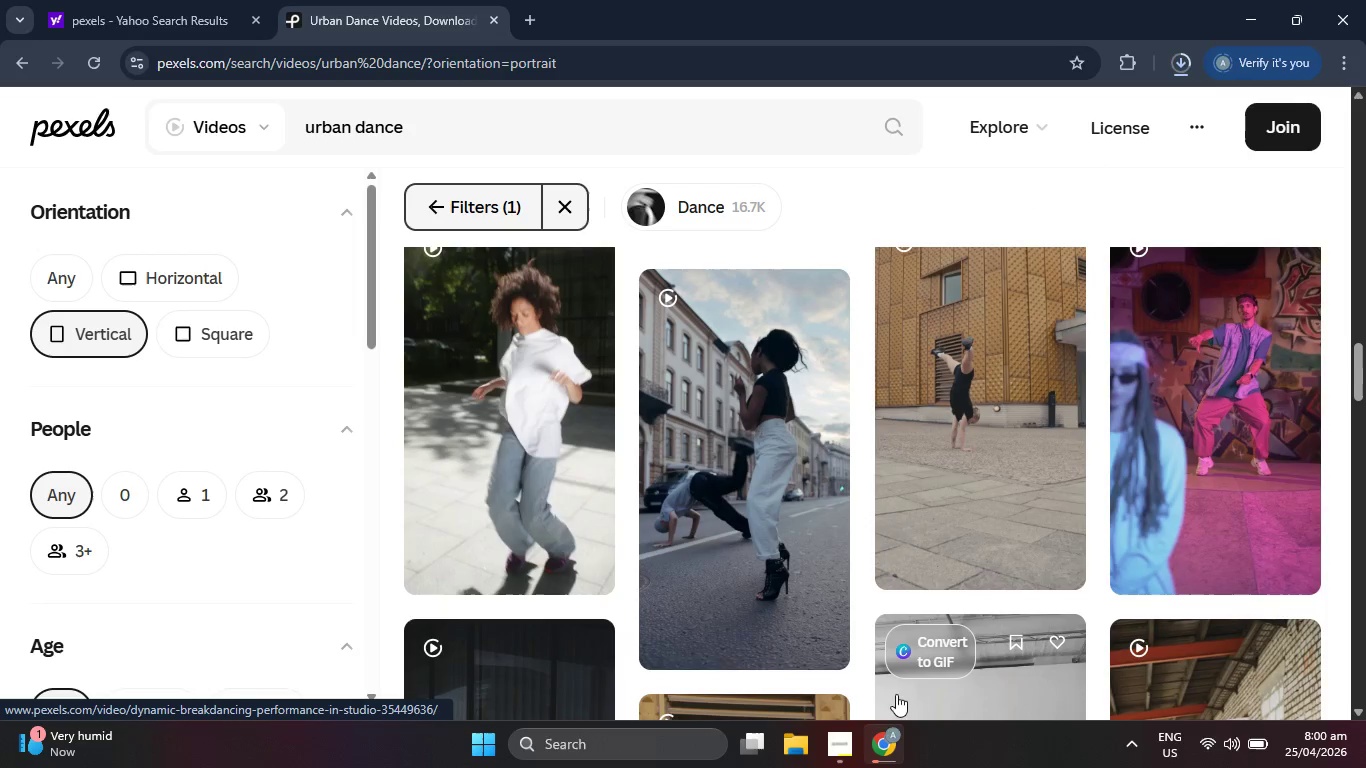 
left_click([850, 737])